 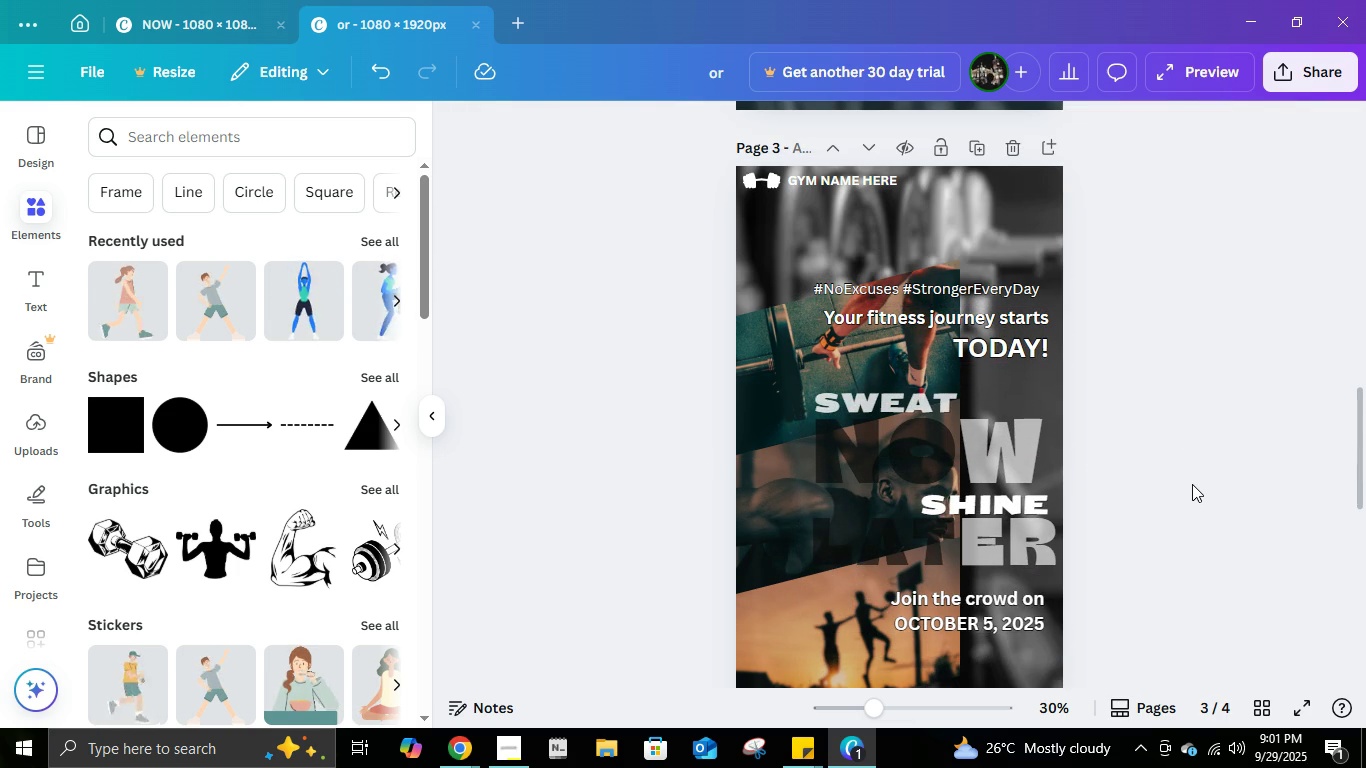 
double_click([1152, 472])
 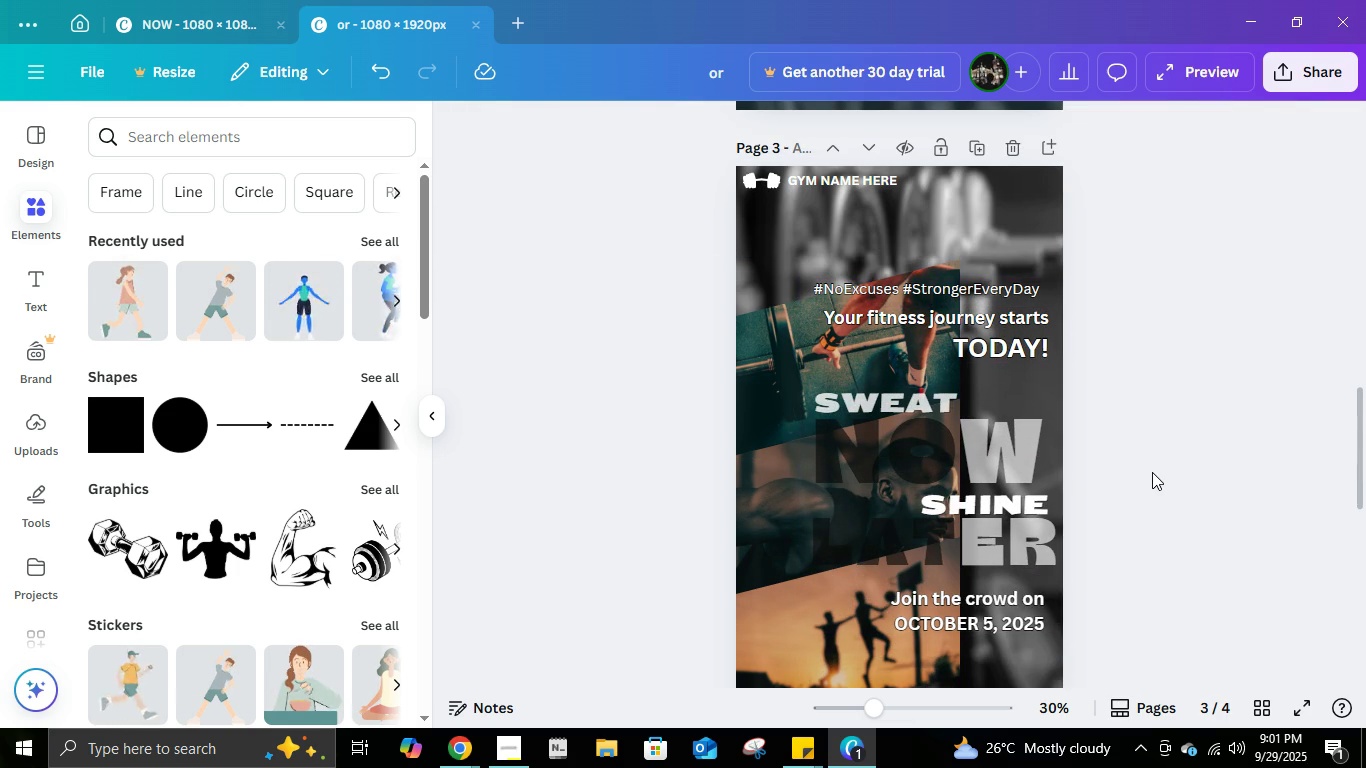 
scroll: coordinate [1152, 472], scroll_direction: down, amount: 3.0
 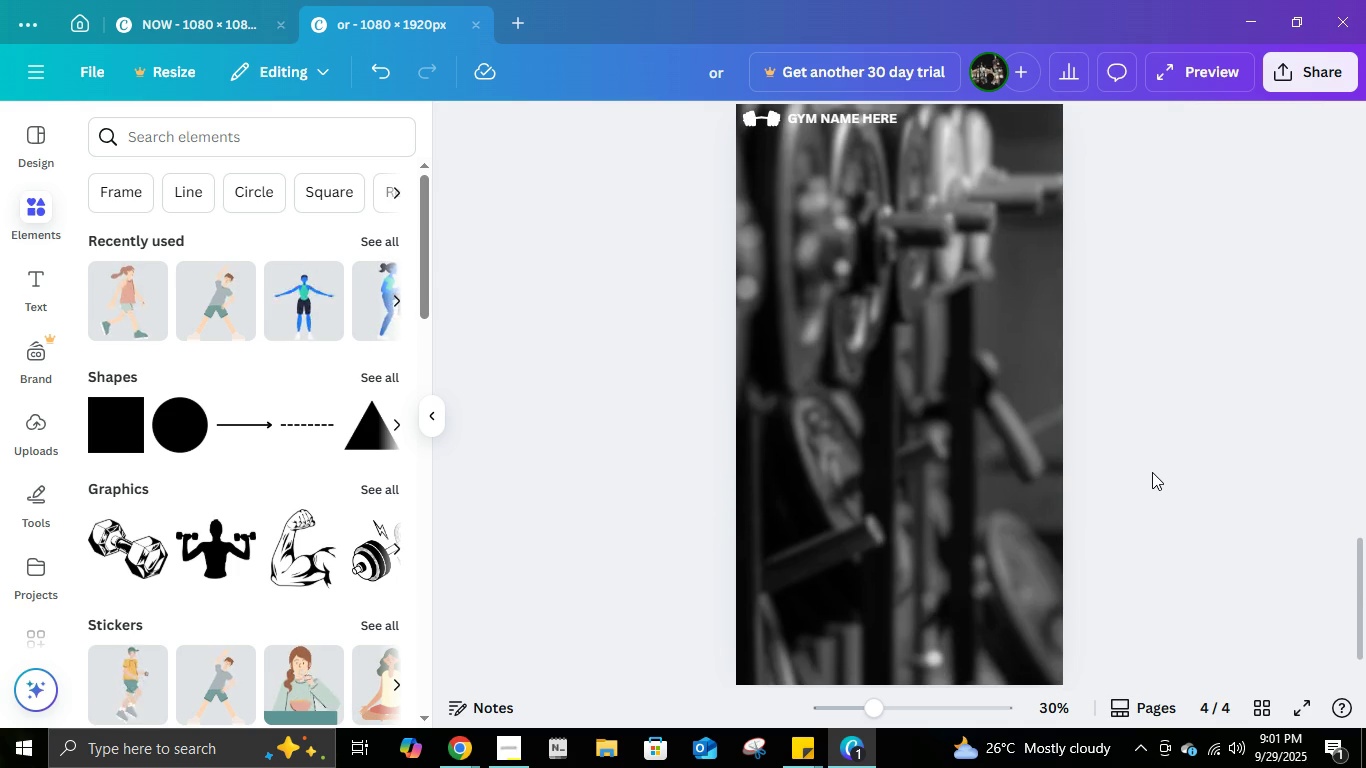 
scroll: coordinate [1152, 472], scroll_direction: none, amount: 0.0
 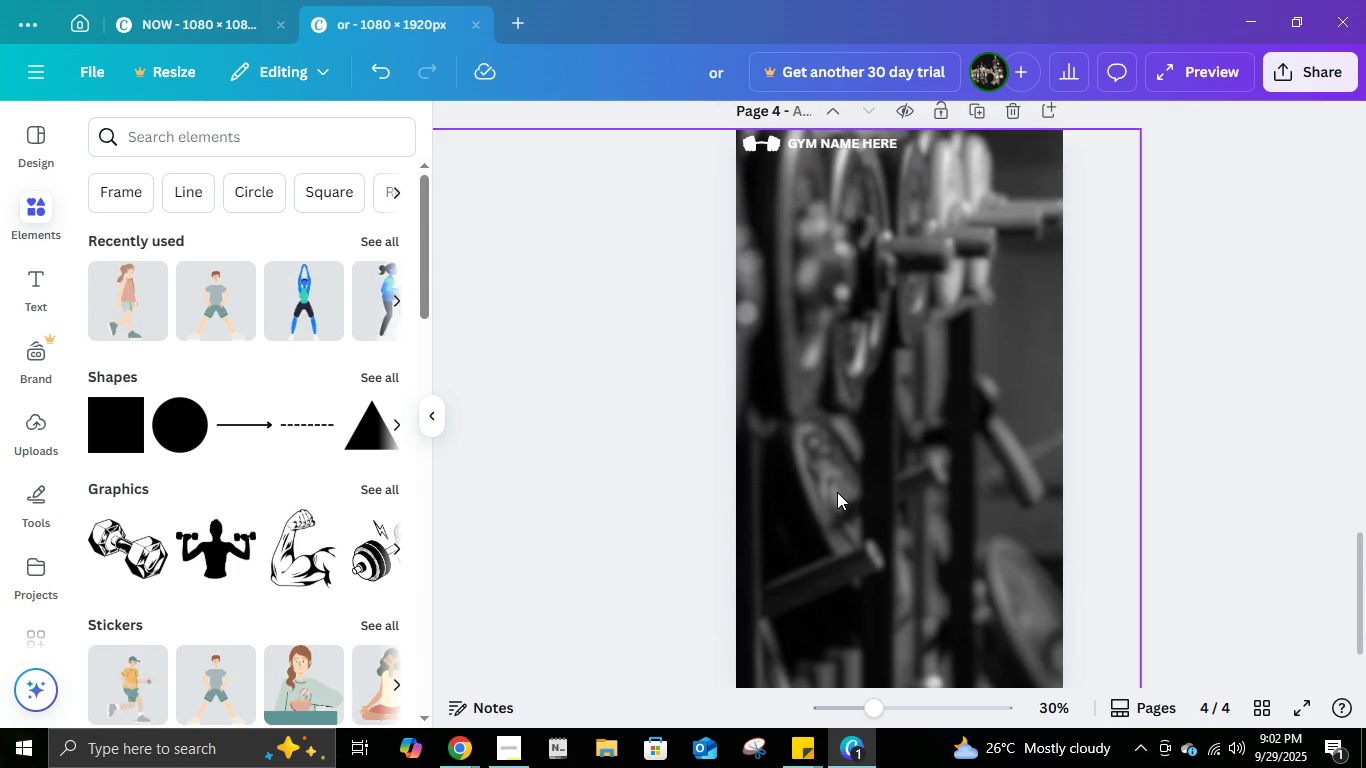 
scroll: coordinate [836, 491], scroll_direction: up, amount: 4.0
 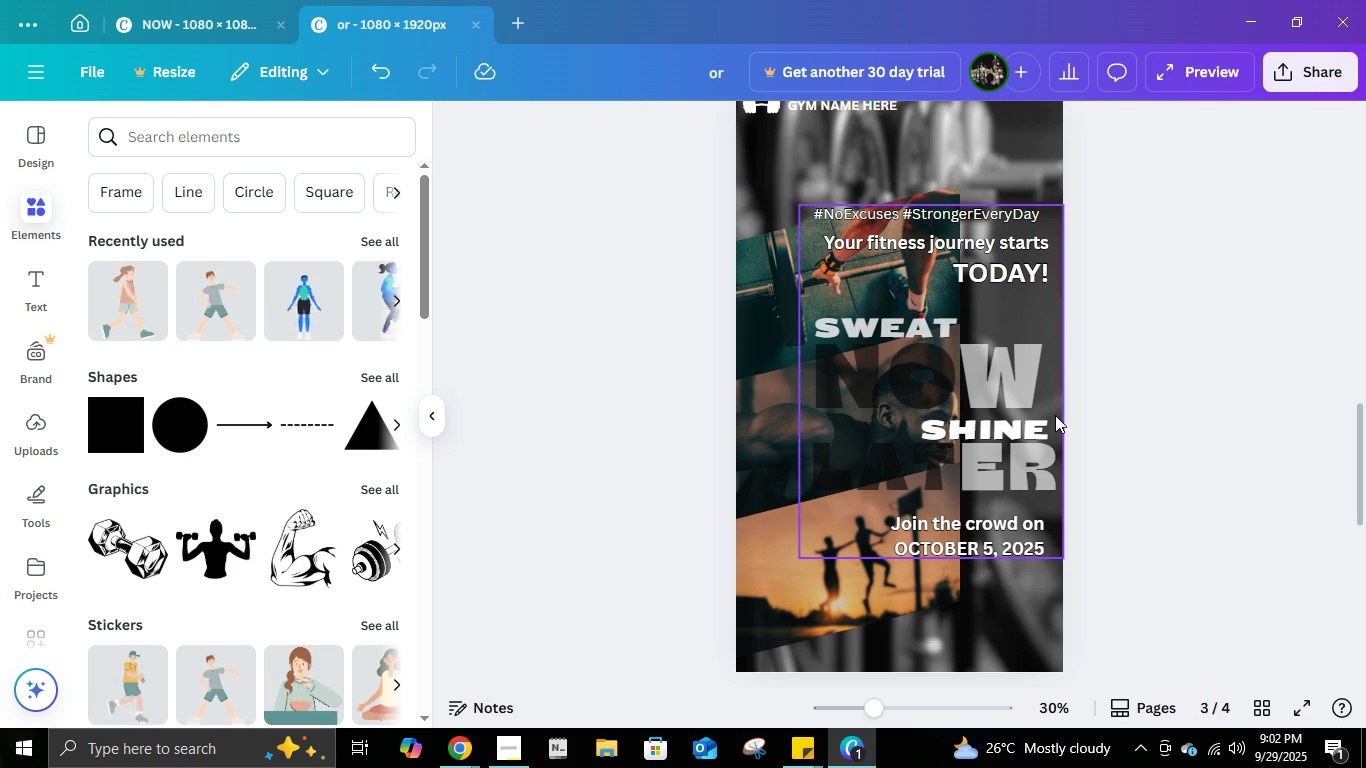 
double_click([1260, 438])
 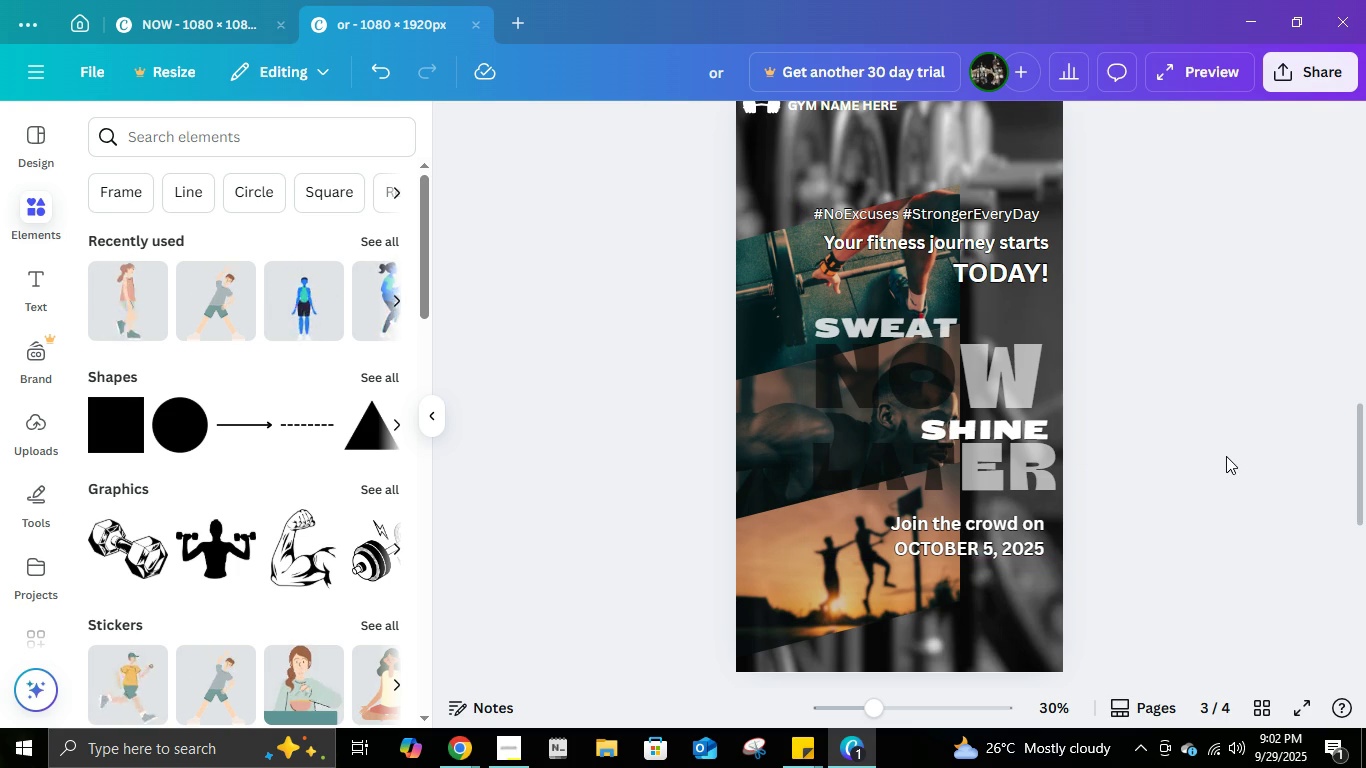 
scroll: coordinate [1235, 495], scroll_direction: down, amount: 5.0
 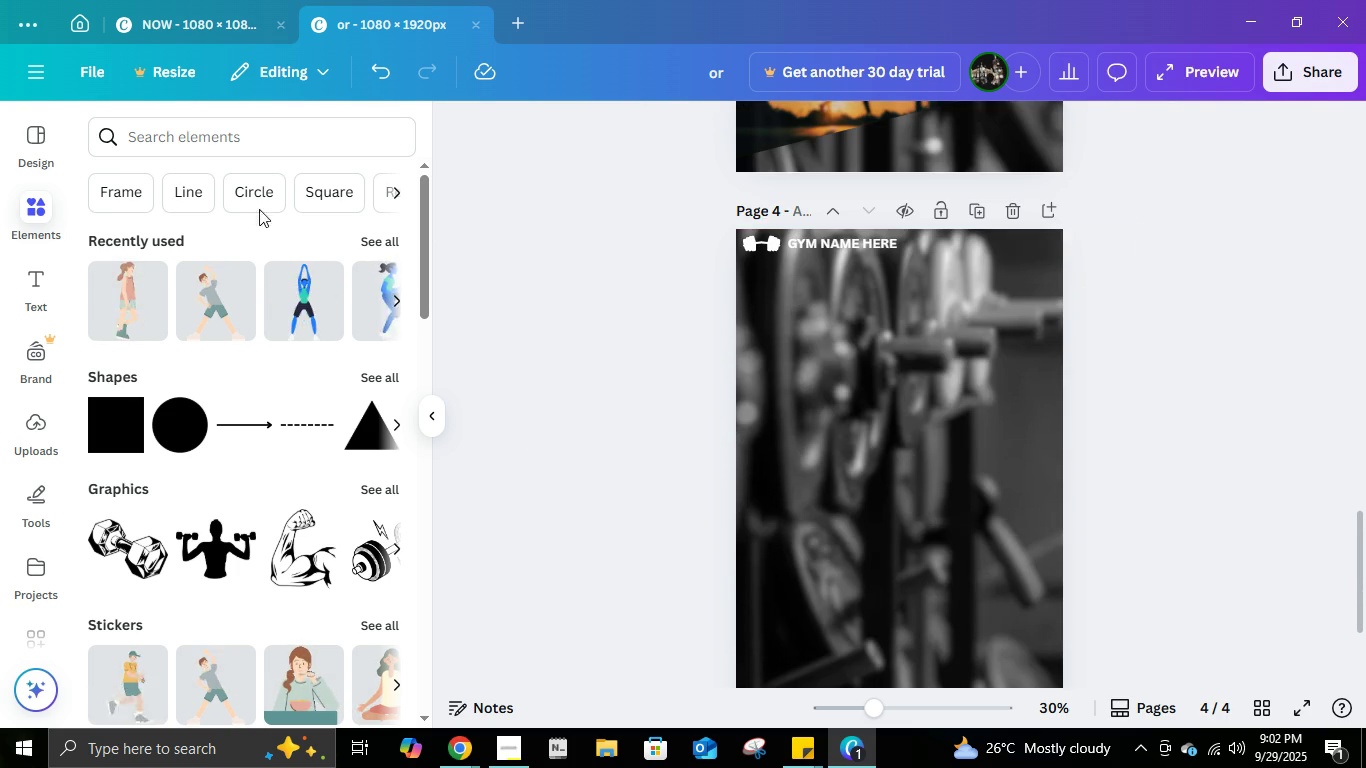 
double_click([228, 146])
 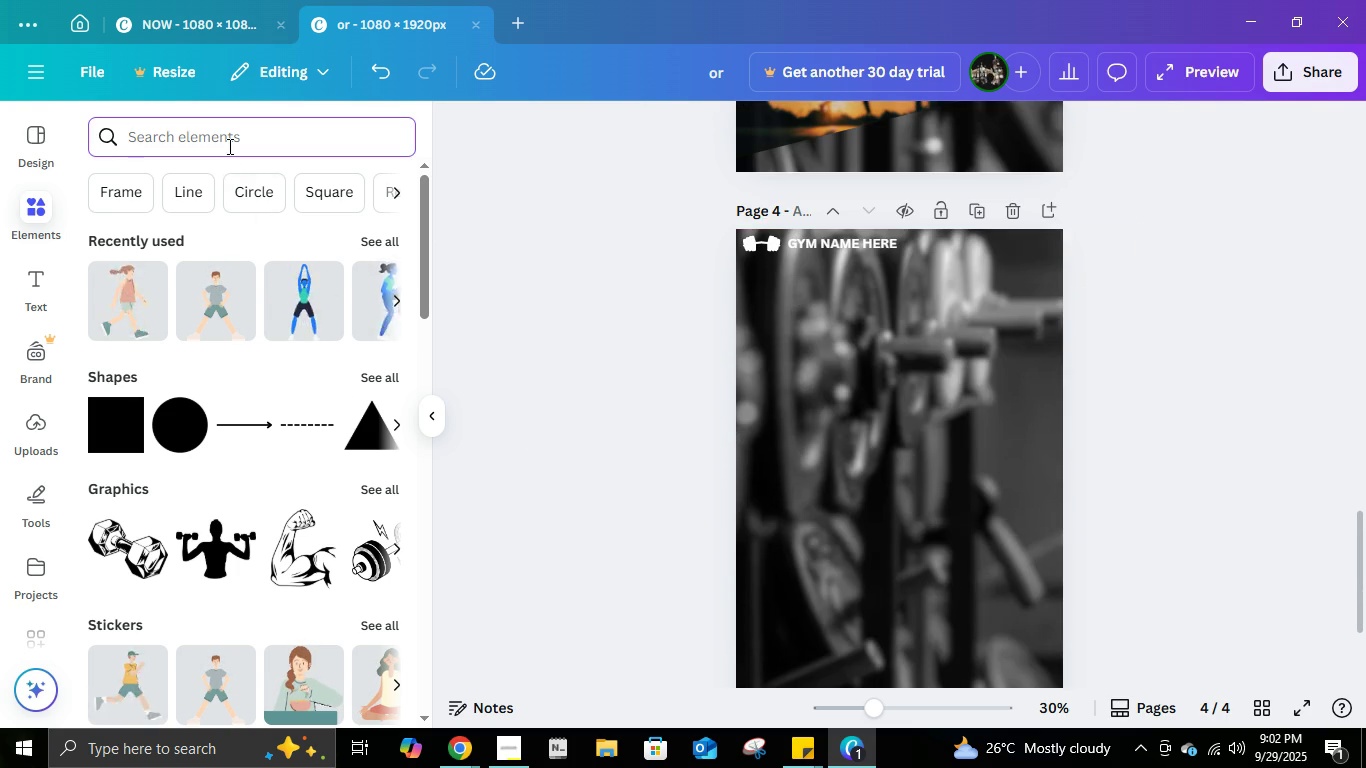 
type(THIS OF )
key(Backspace)
key(Backspace)
type(R THAT)
 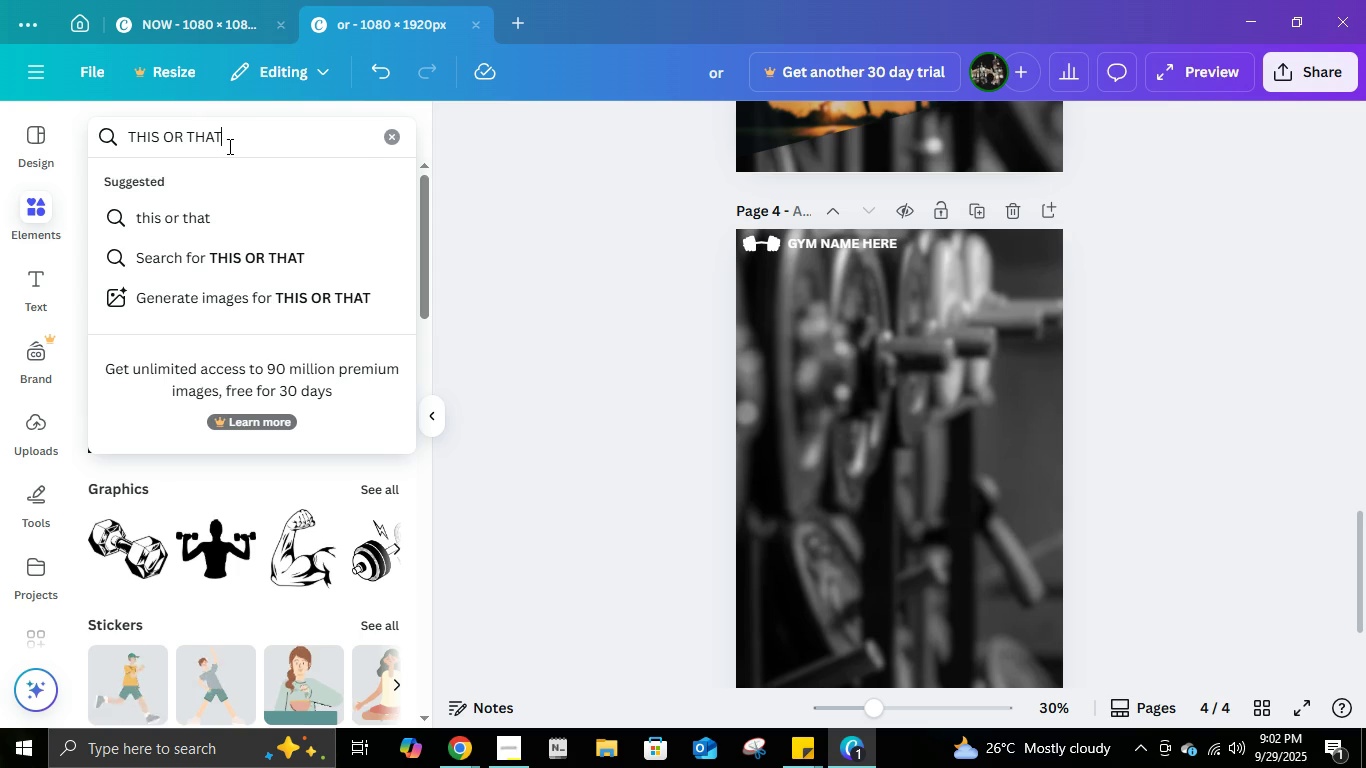 
key(Enter)
 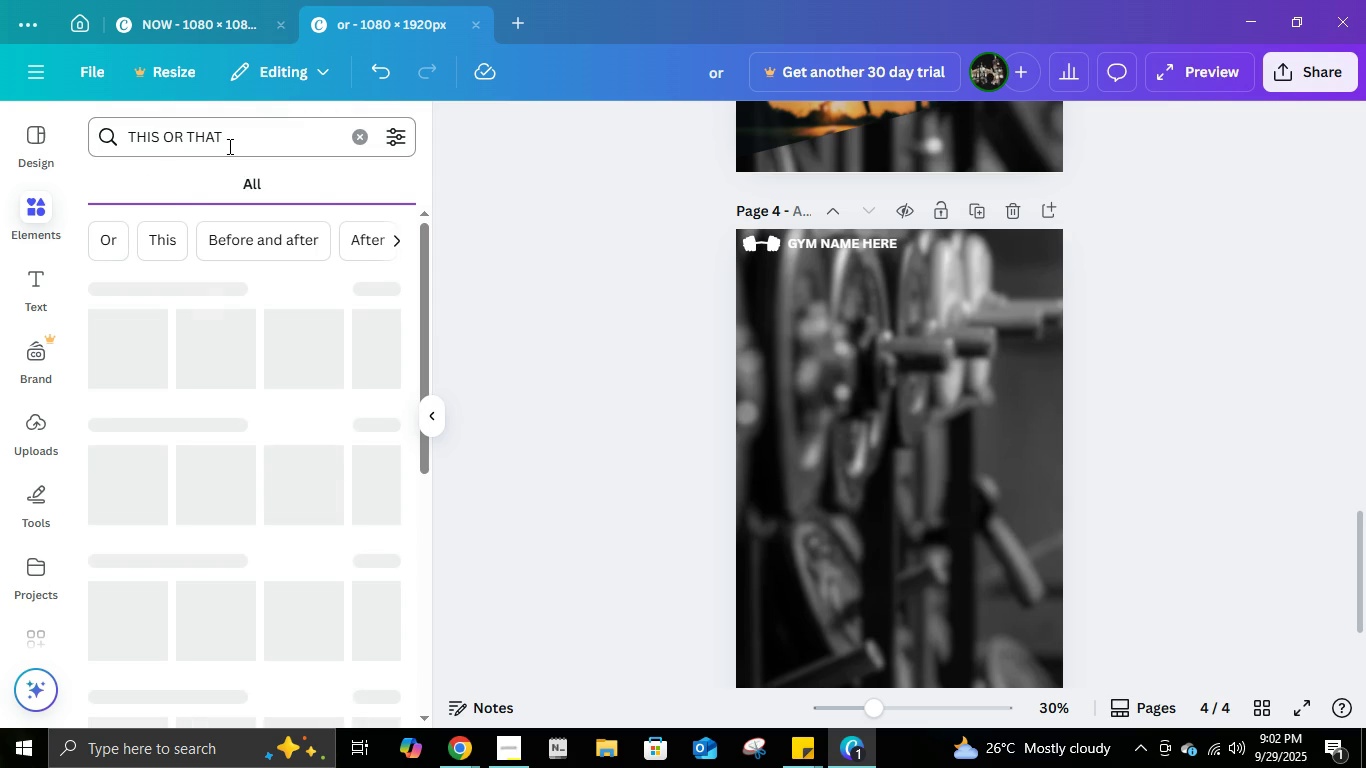 
mouse_move([191, 315])
 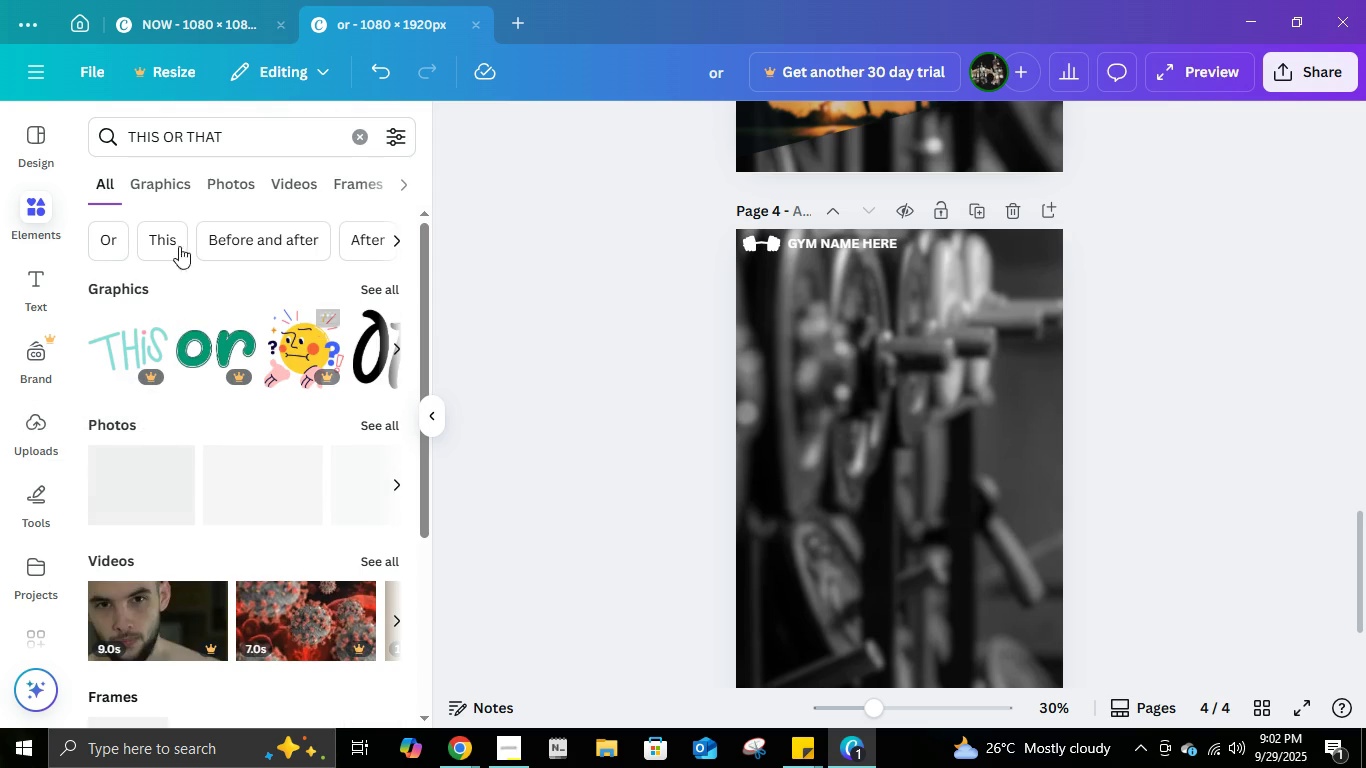 
left_click([140, 188])
 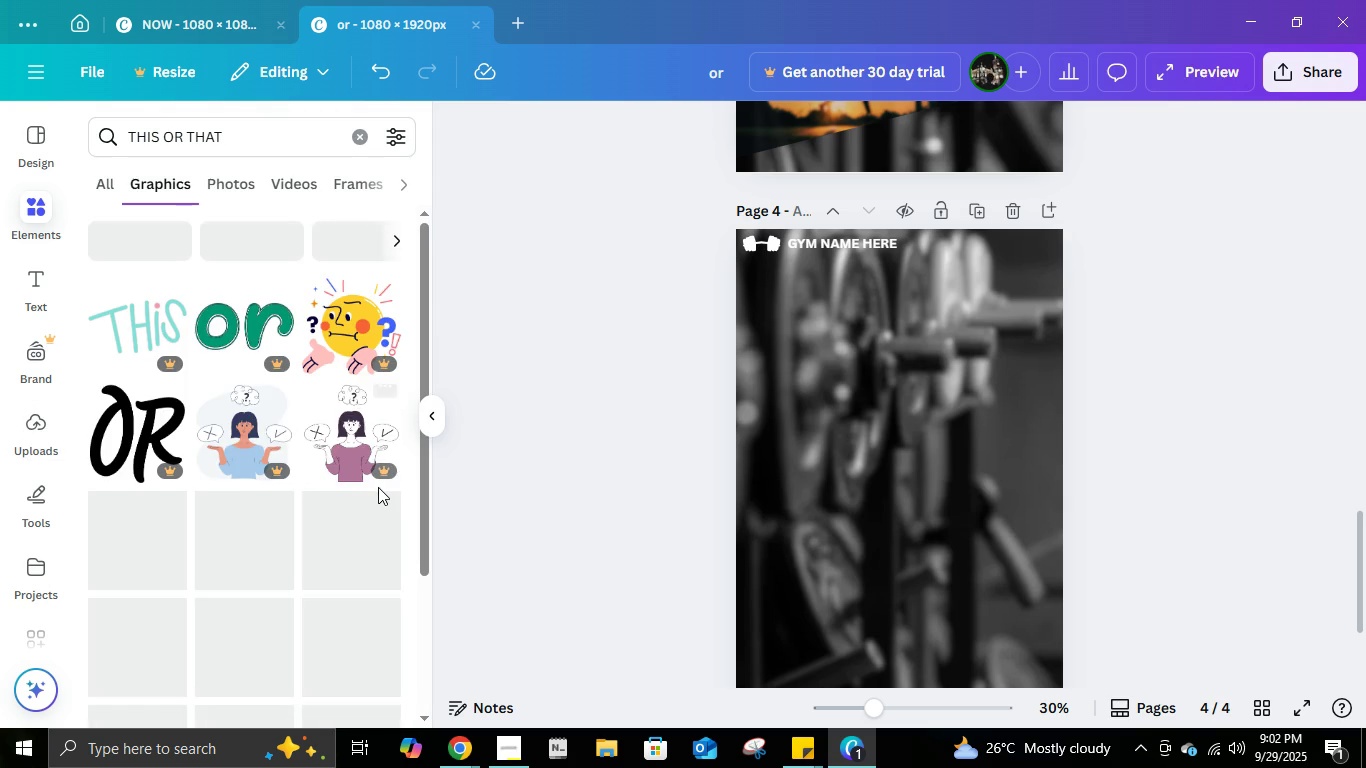 
scroll: coordinate [375, 493], scroll_direction: down, amount: 5.0
 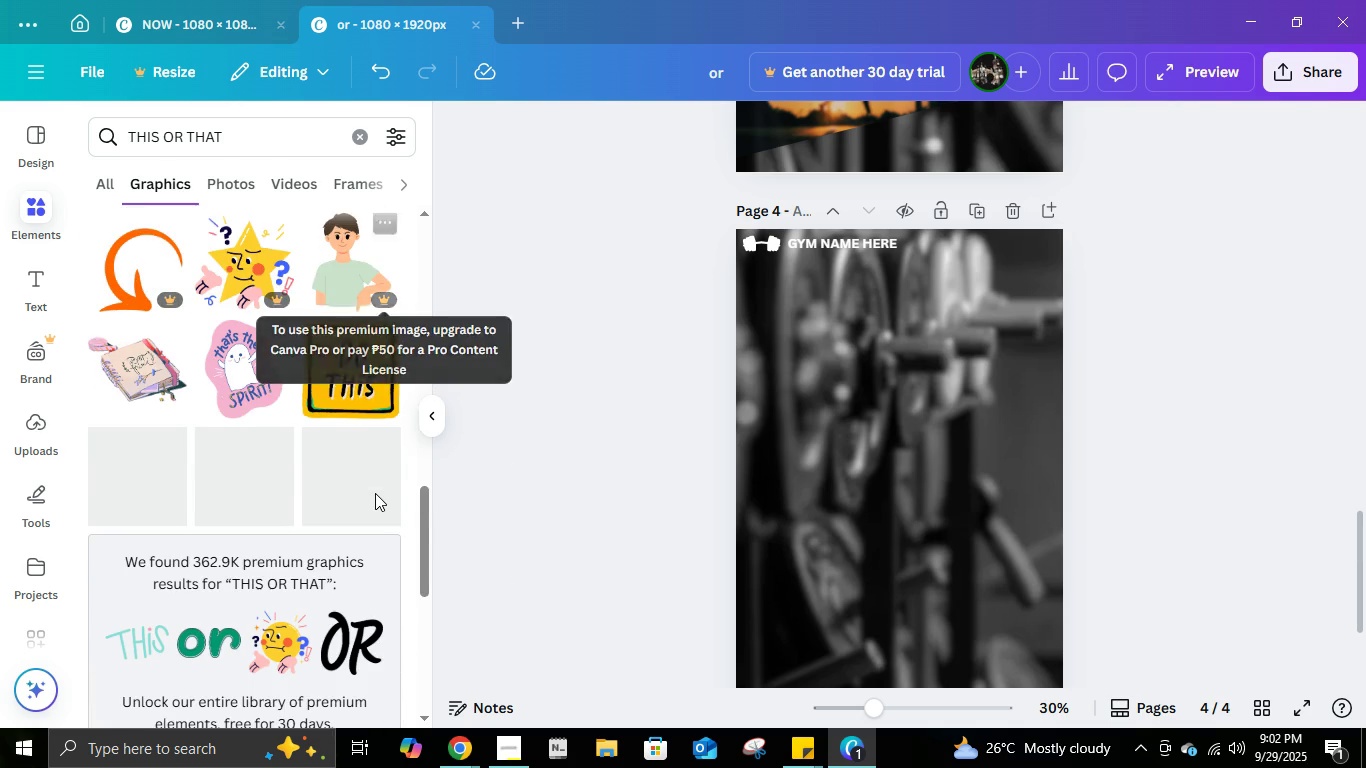 
scroll: coordinate [375, 493], scroll_direction: up, amount: 18.0
 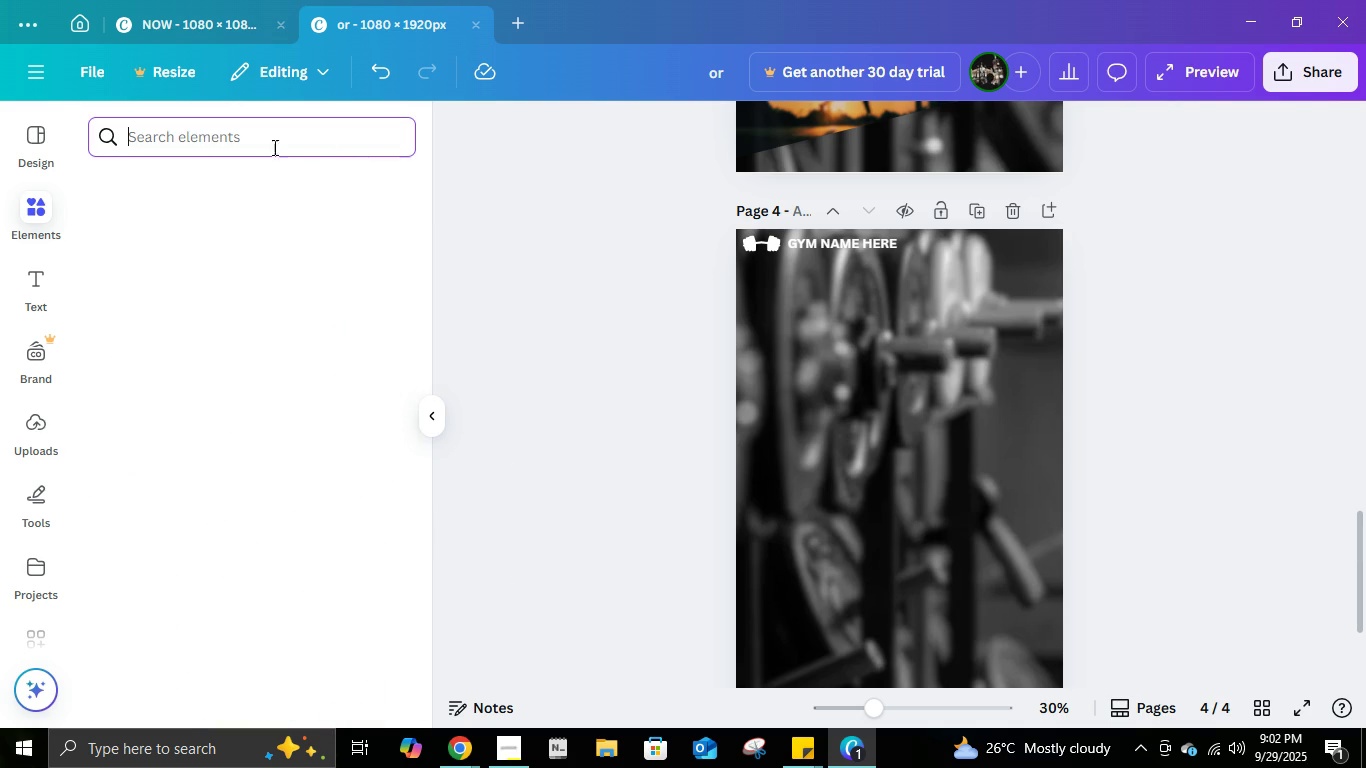 
left_click([200, 143])
 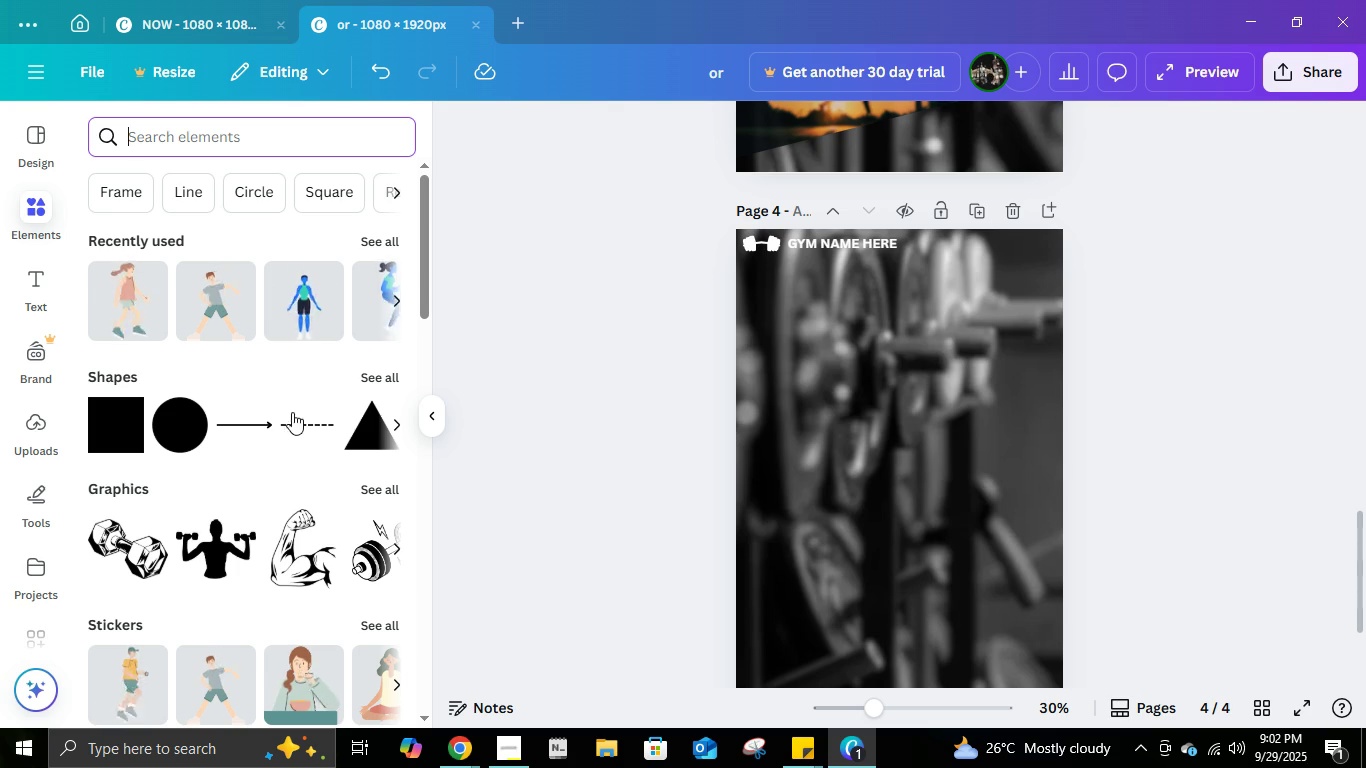 
scroll: coordinate [272, 367], scroll_direction: up, amount: 3.0
 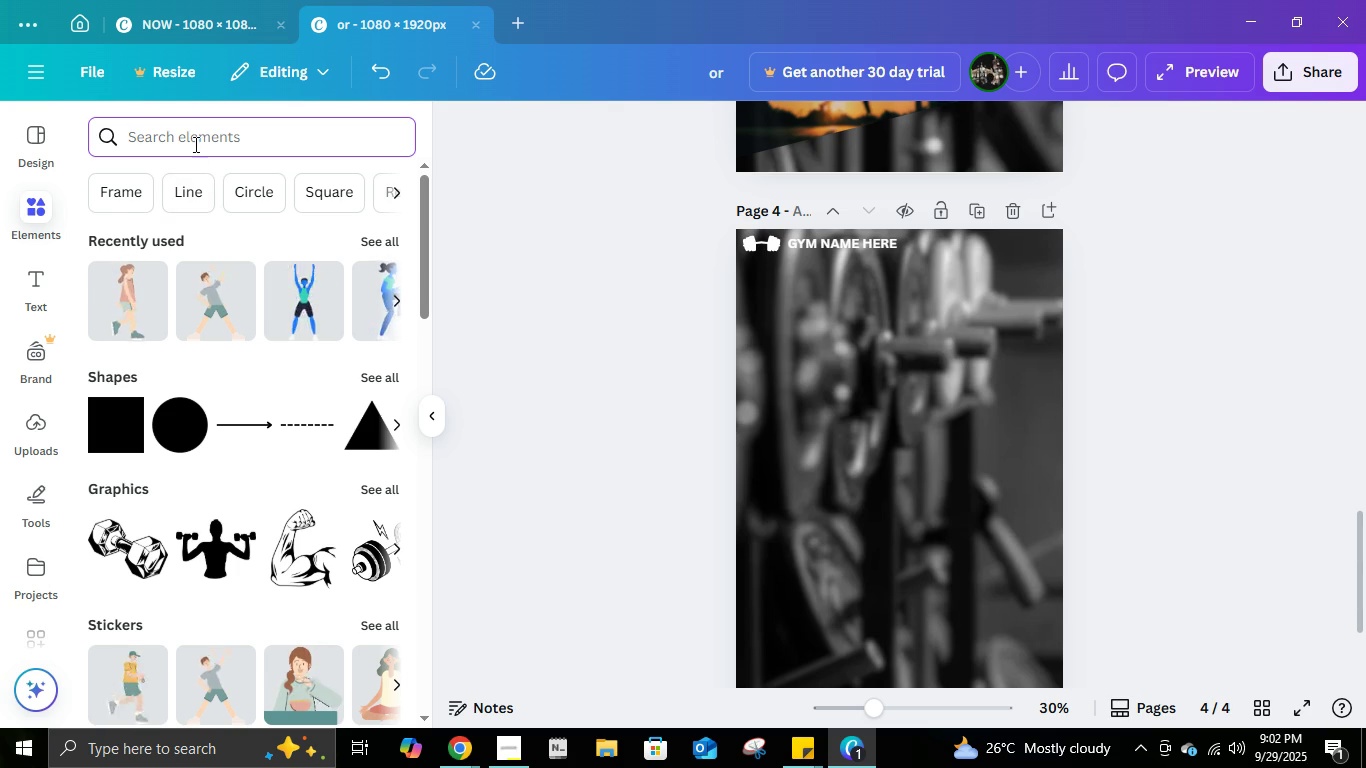 
left_click([196, 142])
 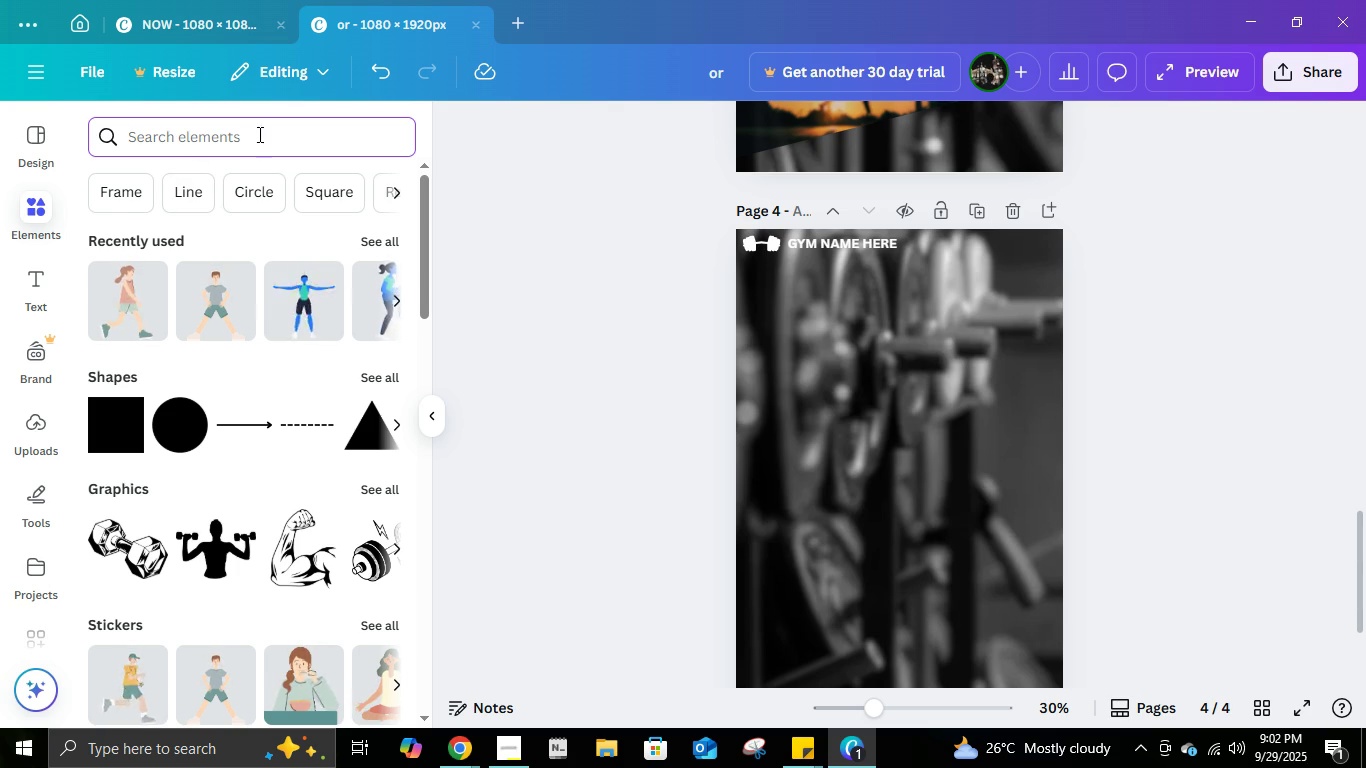 
left_click([259, 131])
 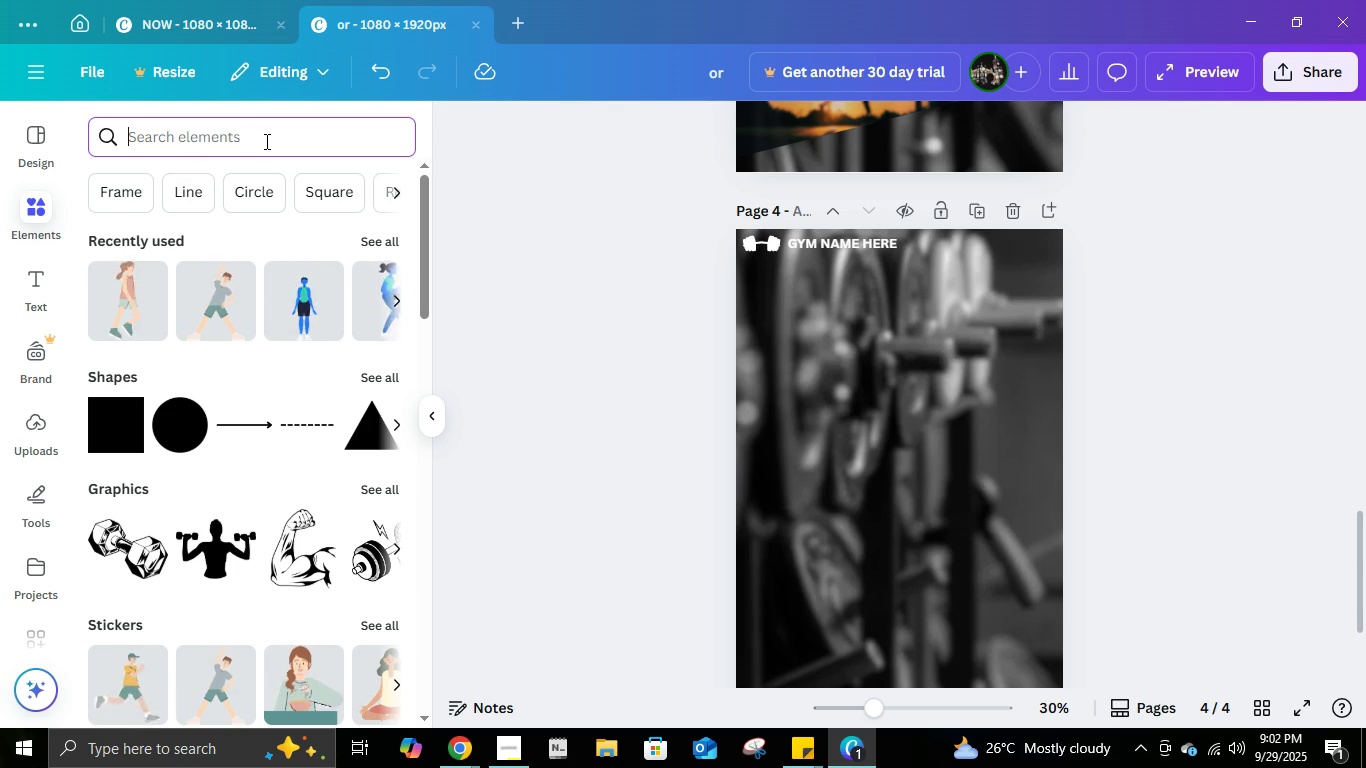 
type(HOME )
key(Backspace)
type(W)
key(Backspace)
type( WORK OUT )
key(Backspace)
 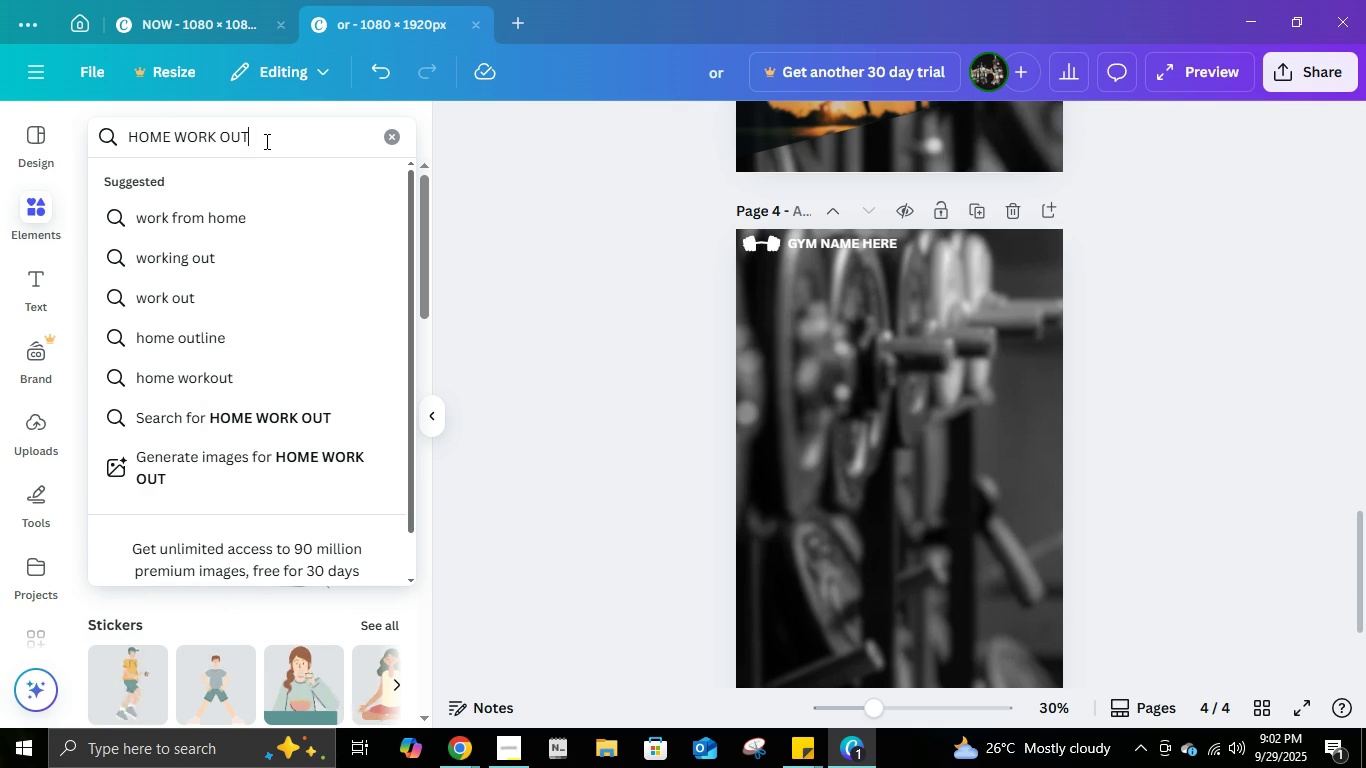 
key(Enter)
 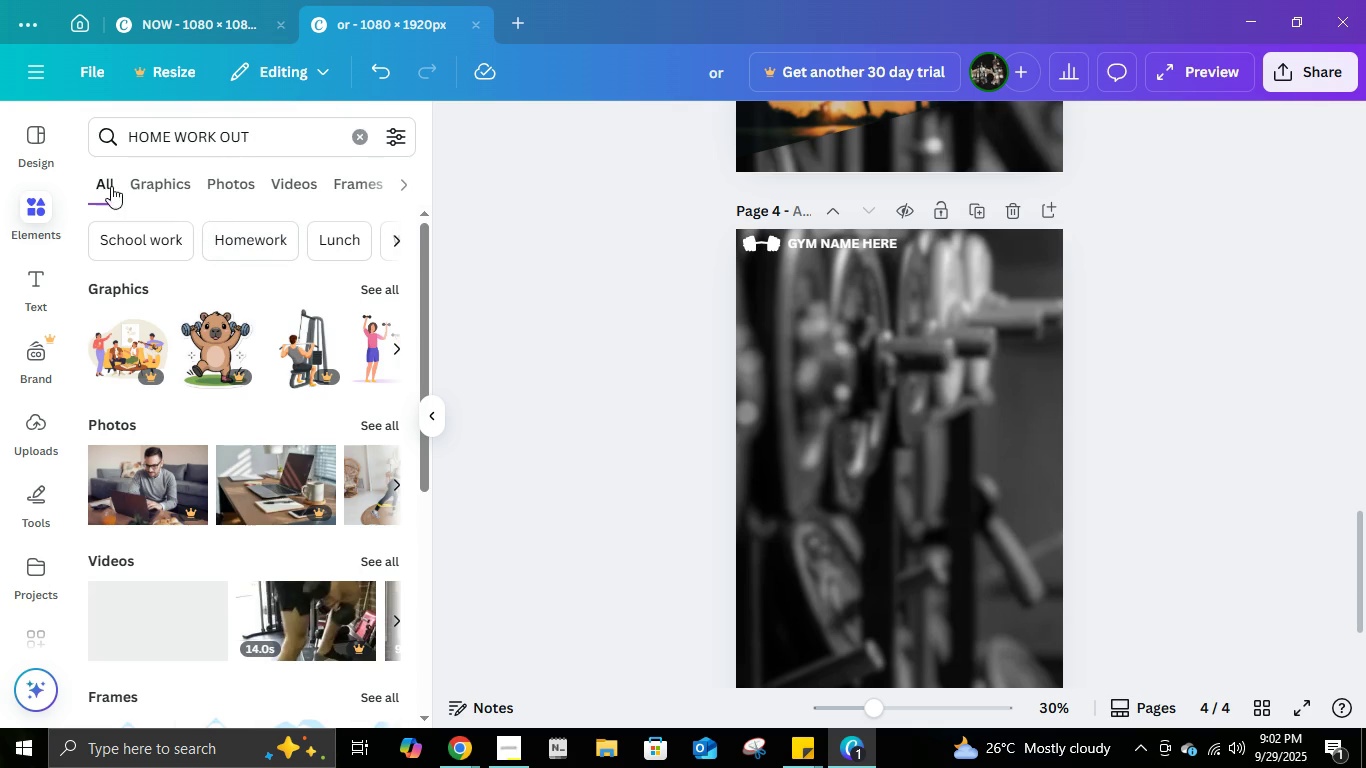 
double_click([224, 138])
 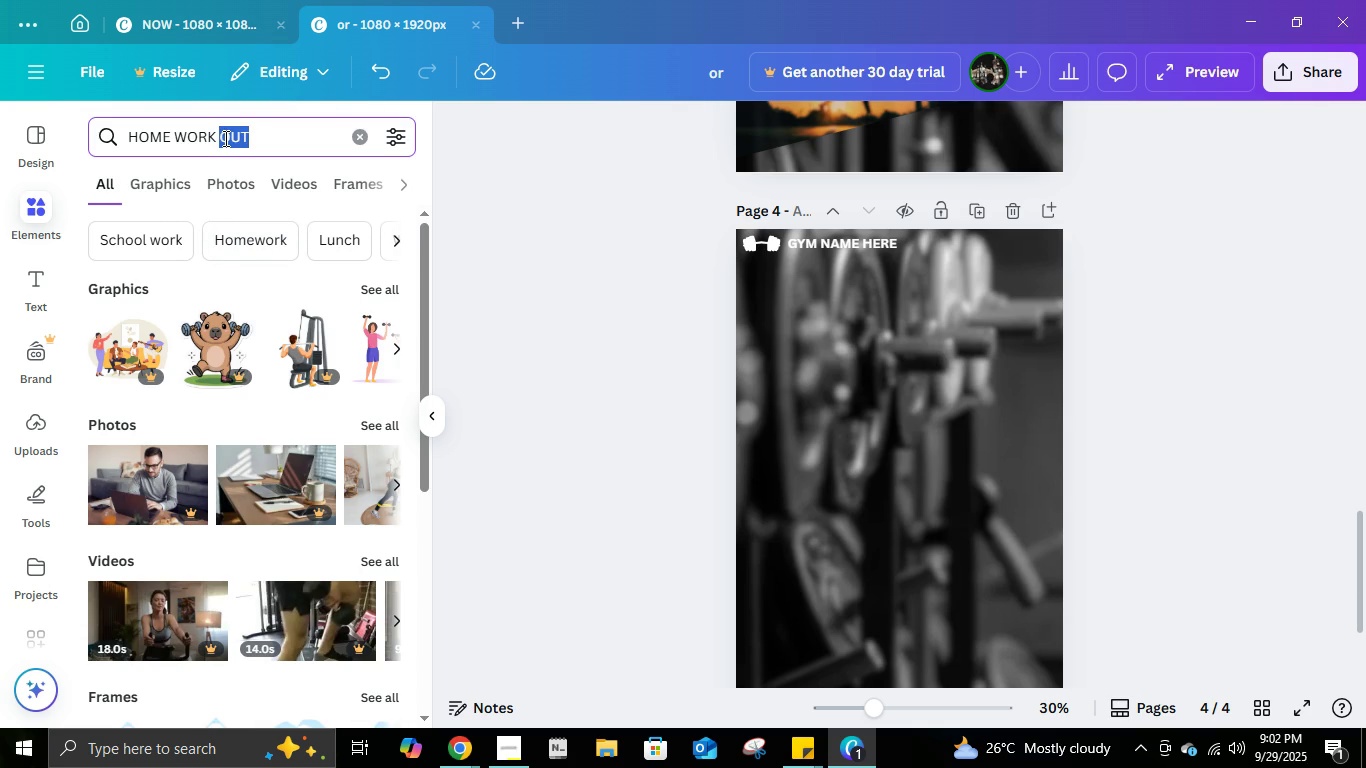 
left_click([224, 138])
 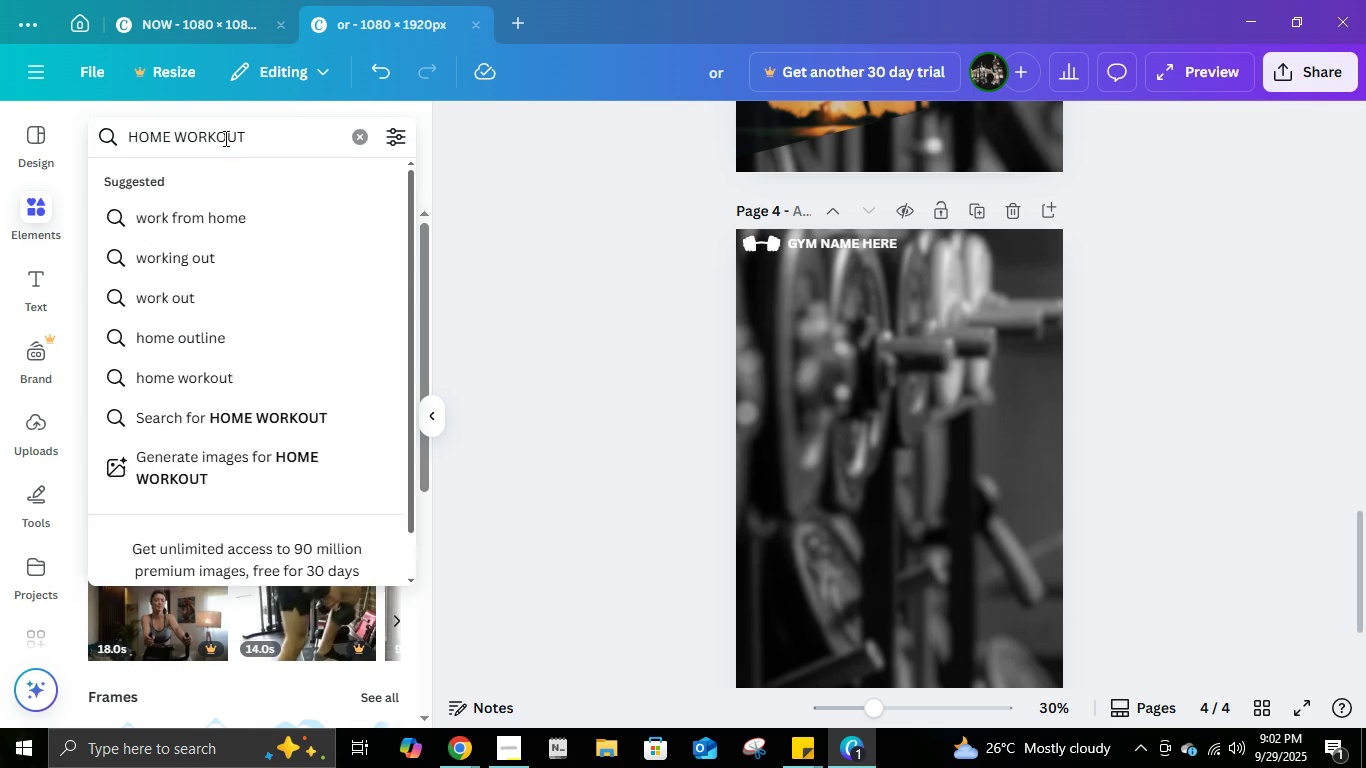 
key(Backspace)
 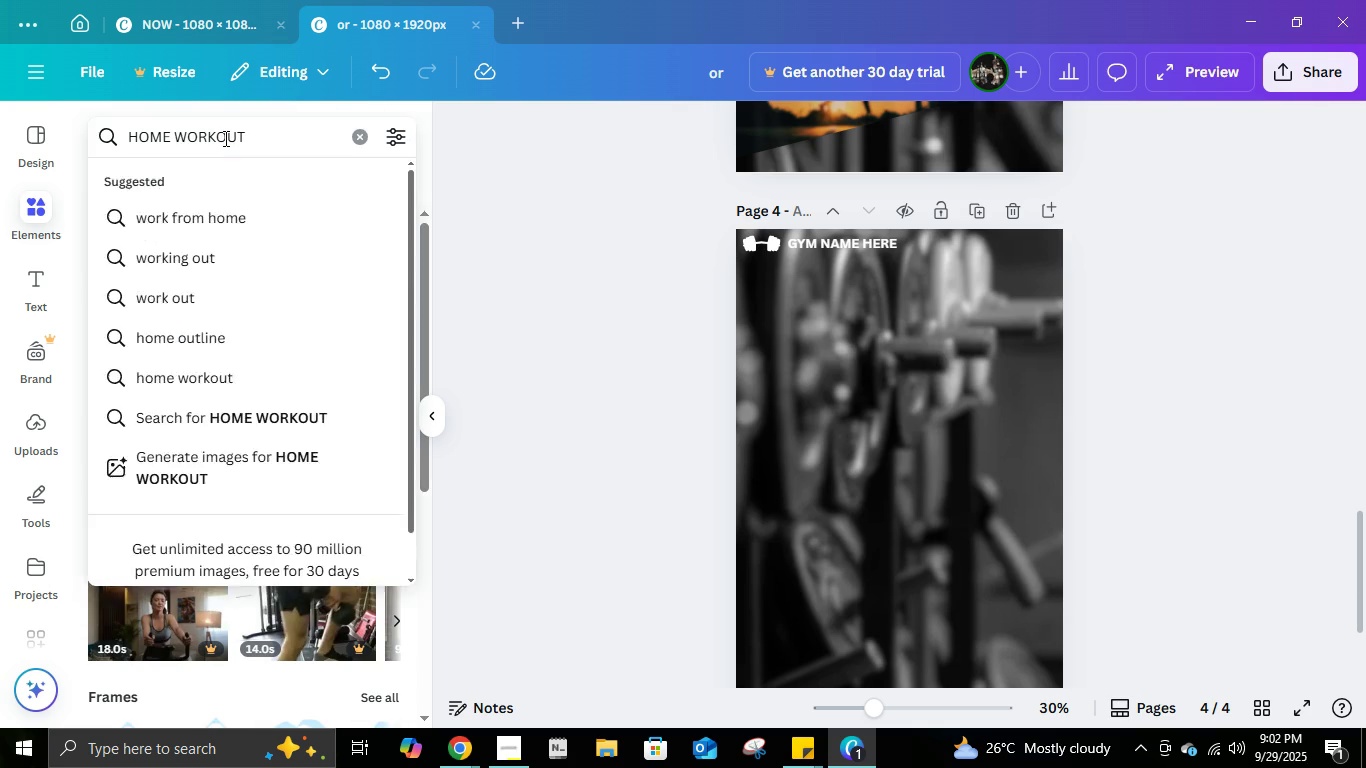 
key(Enter)
 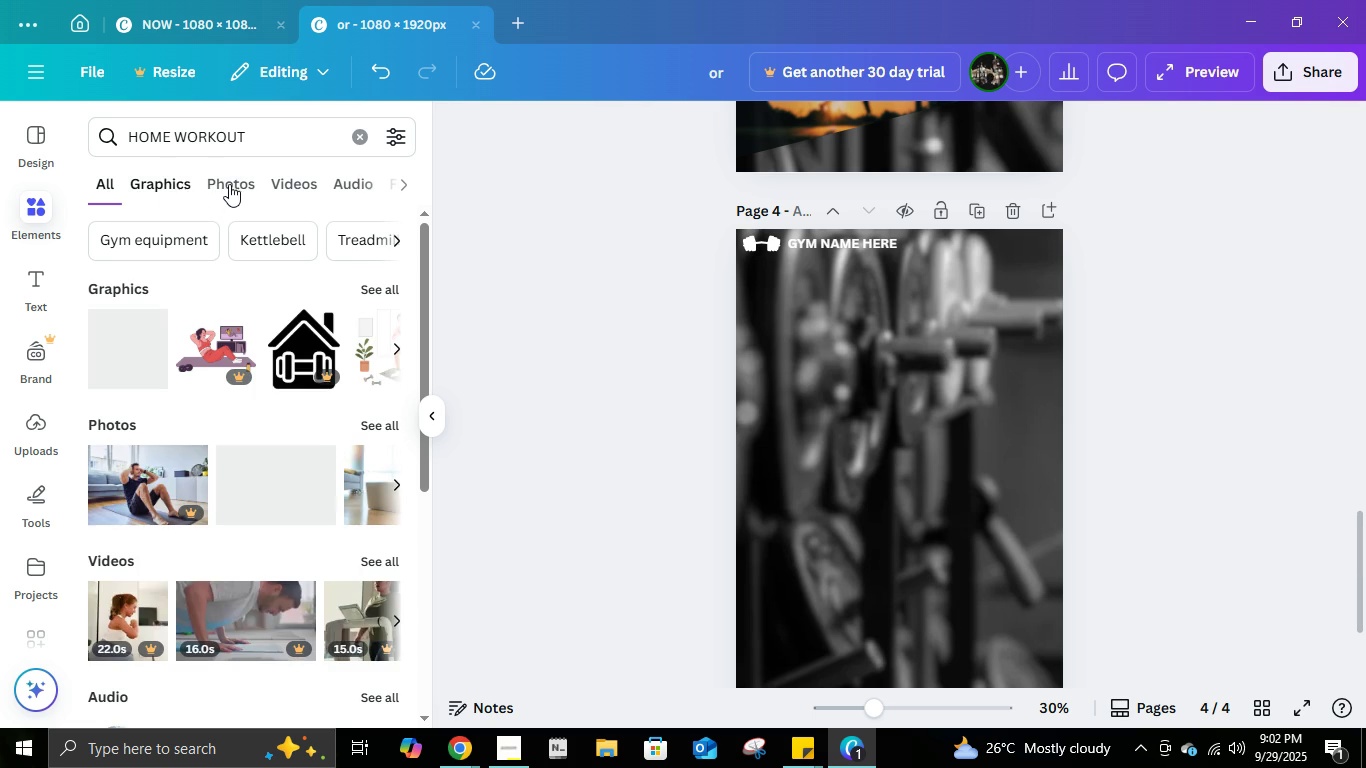 
left_click([231, 184])
 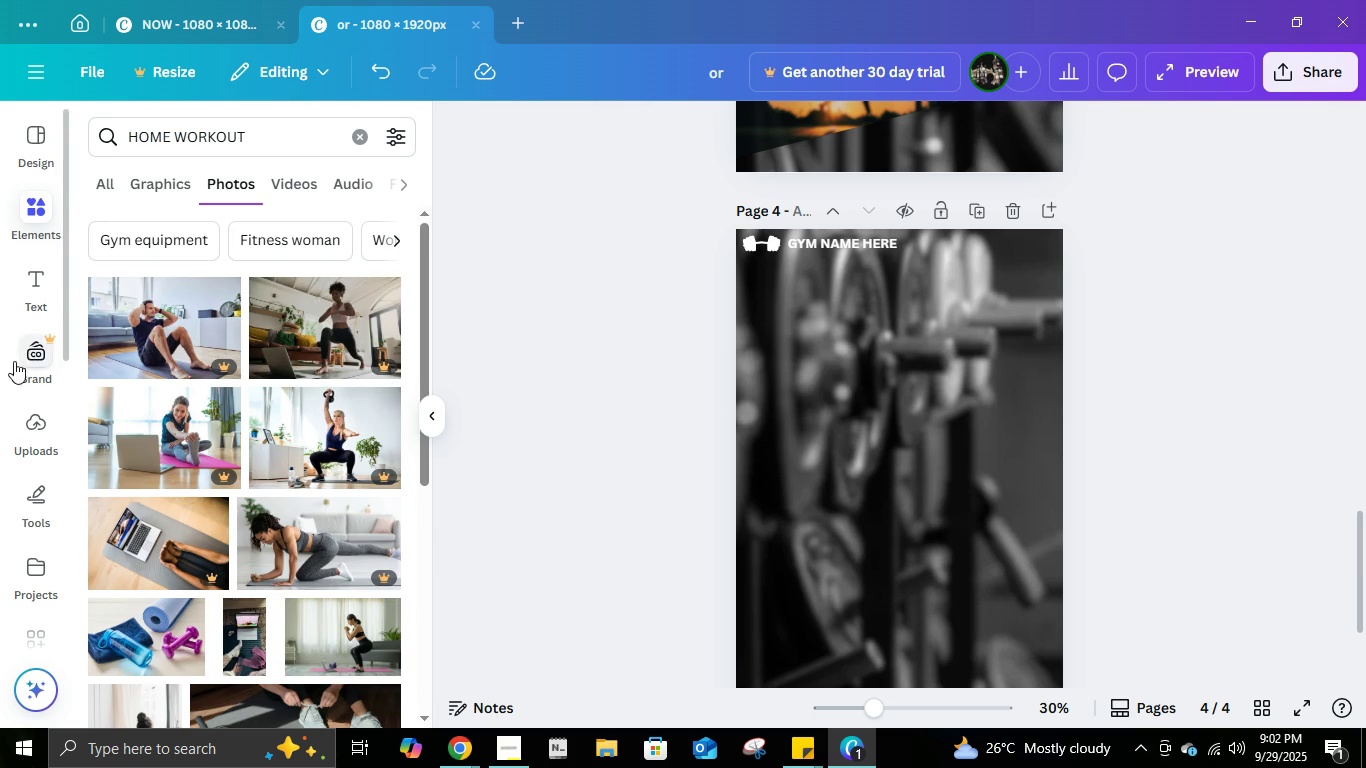 
scroll: coordinate [310, 516], scroll_direction: down, amount: 8.0
 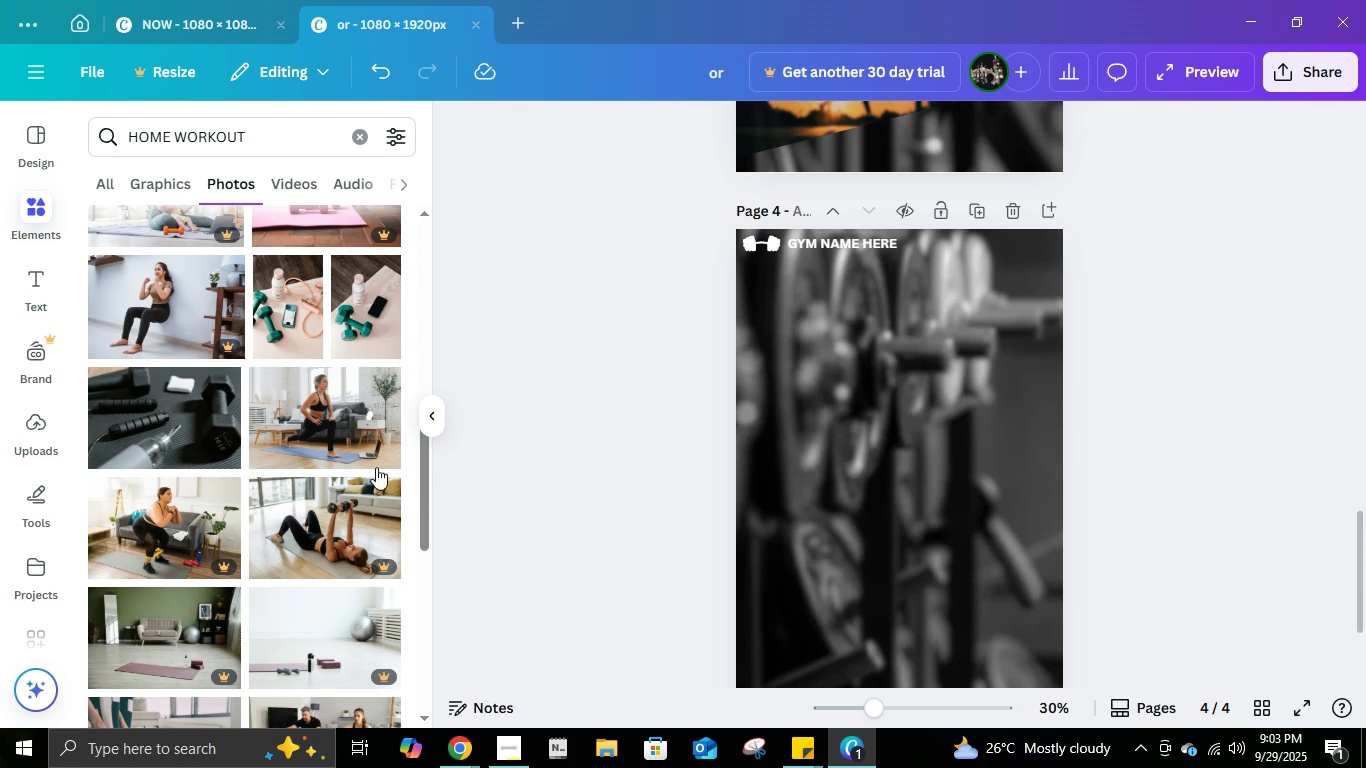 
scroll: coordinate [247, 475], scroll_direction: down, amount: 12.0
 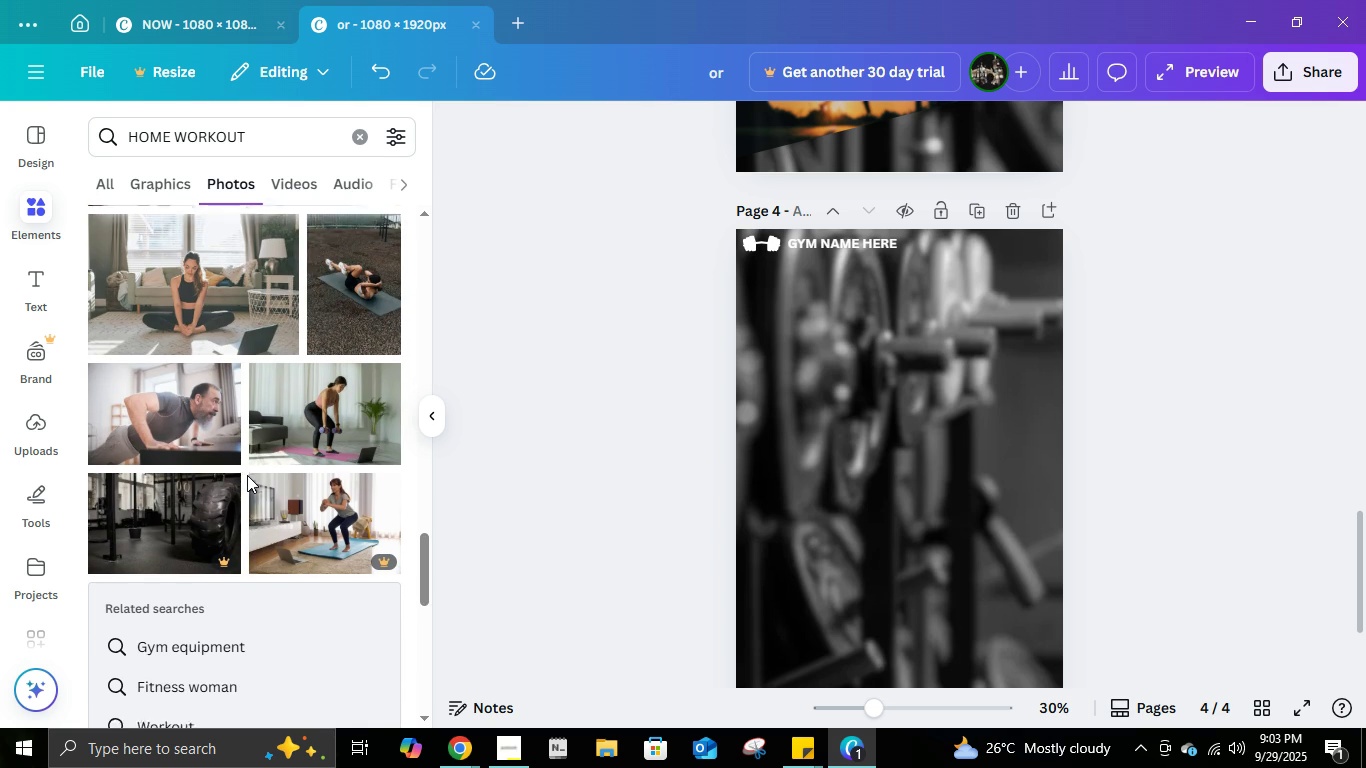 
scroll: coordinate [336, 414], scroll_direction: down, amount: 9.0
 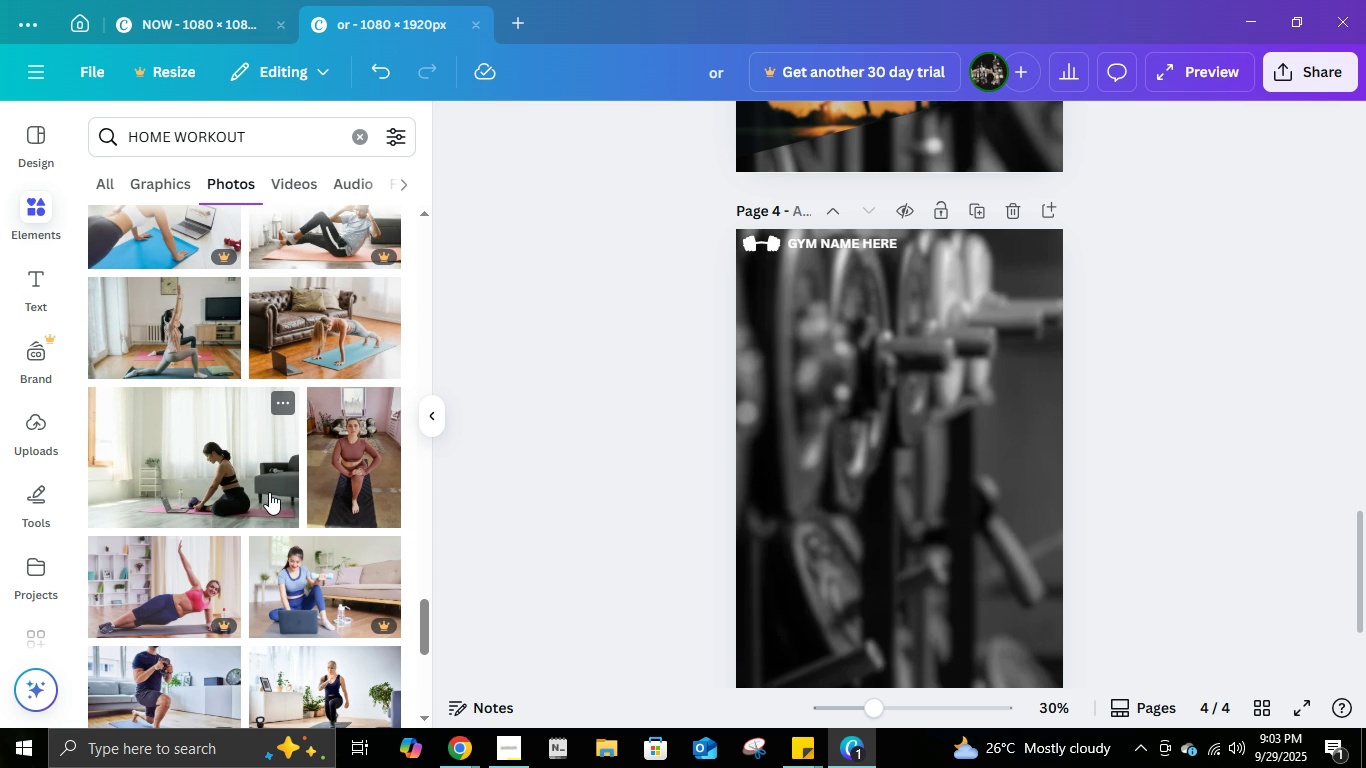 
scroll: coordinate [334, 522], scroll_direction: down, amount: 9.0
 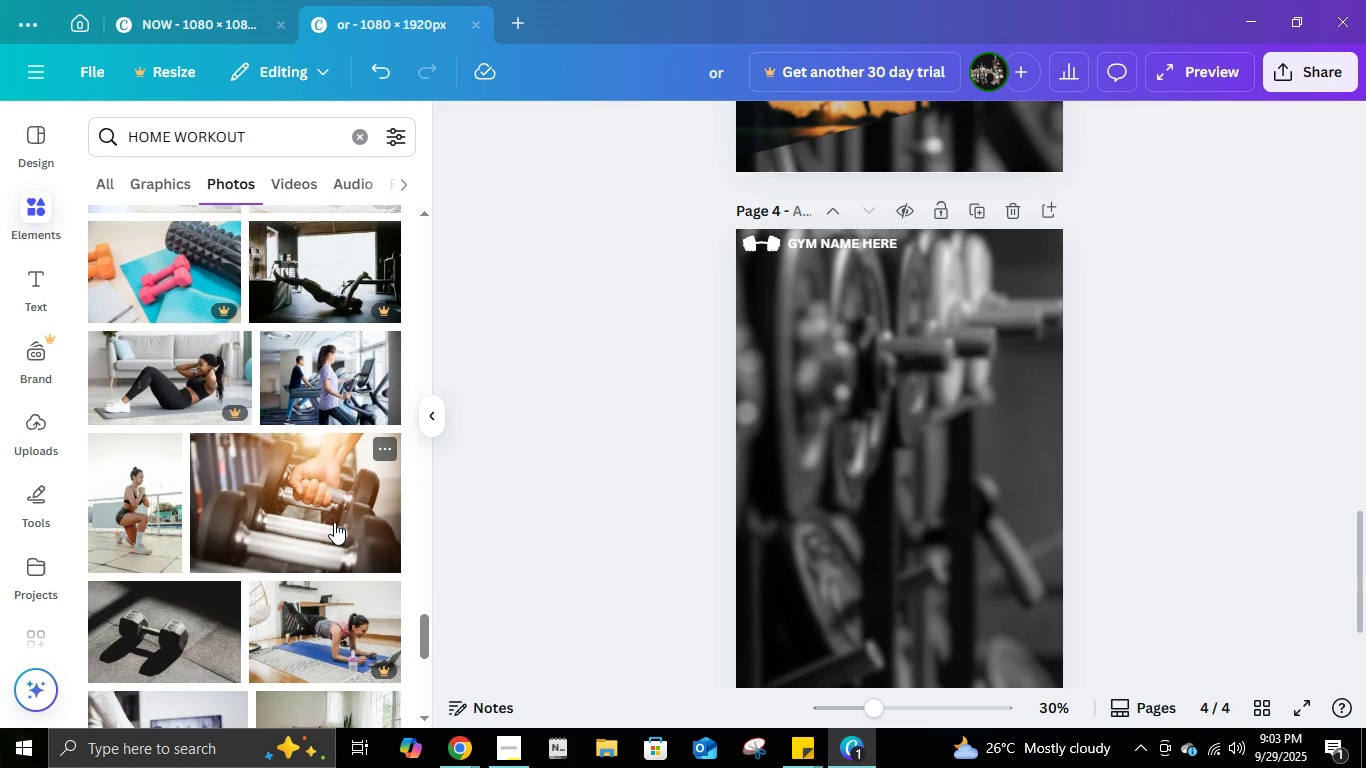 
scroll: coordinate [334, 516], scroll_direction: up, amount: 49.0
 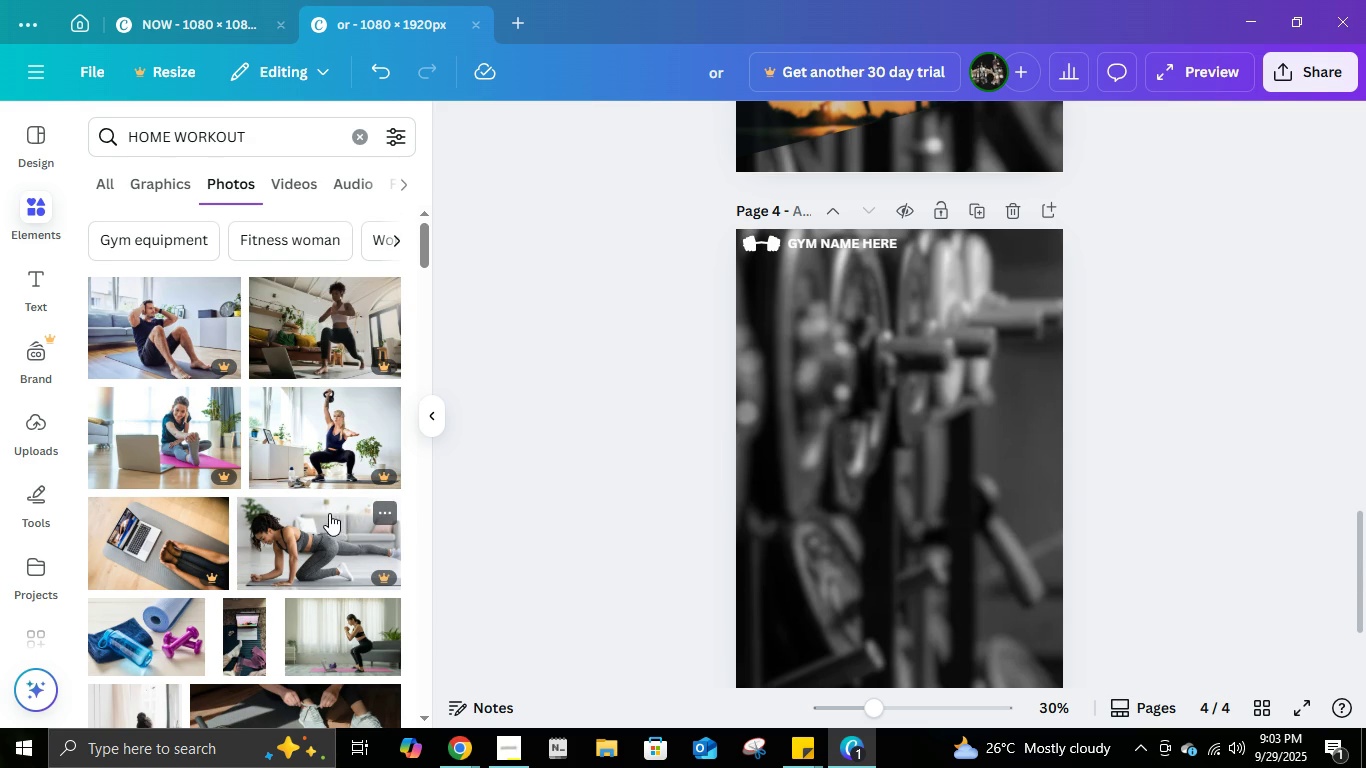 
scroll: coordinate [336, 525], scroll_direction: down, amount: 6.0
 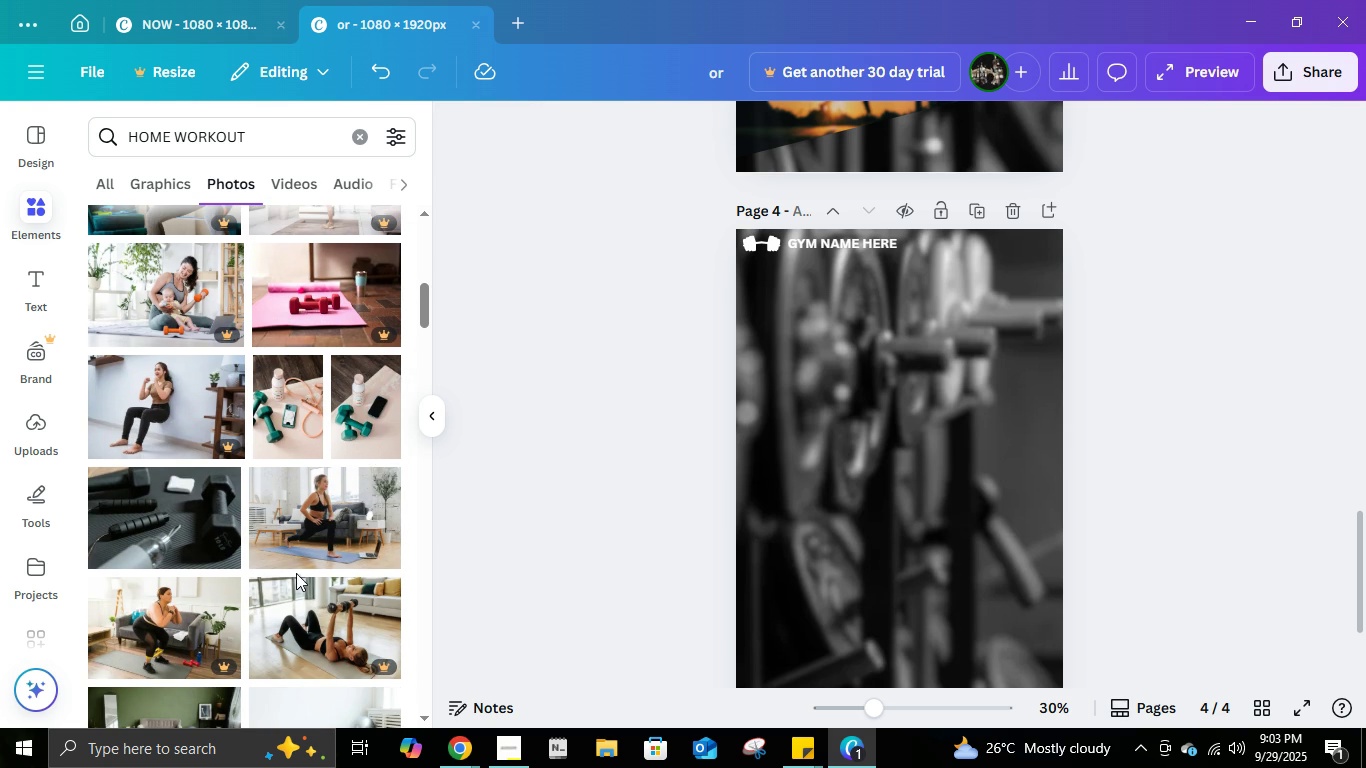 
left_click([332, 543])